 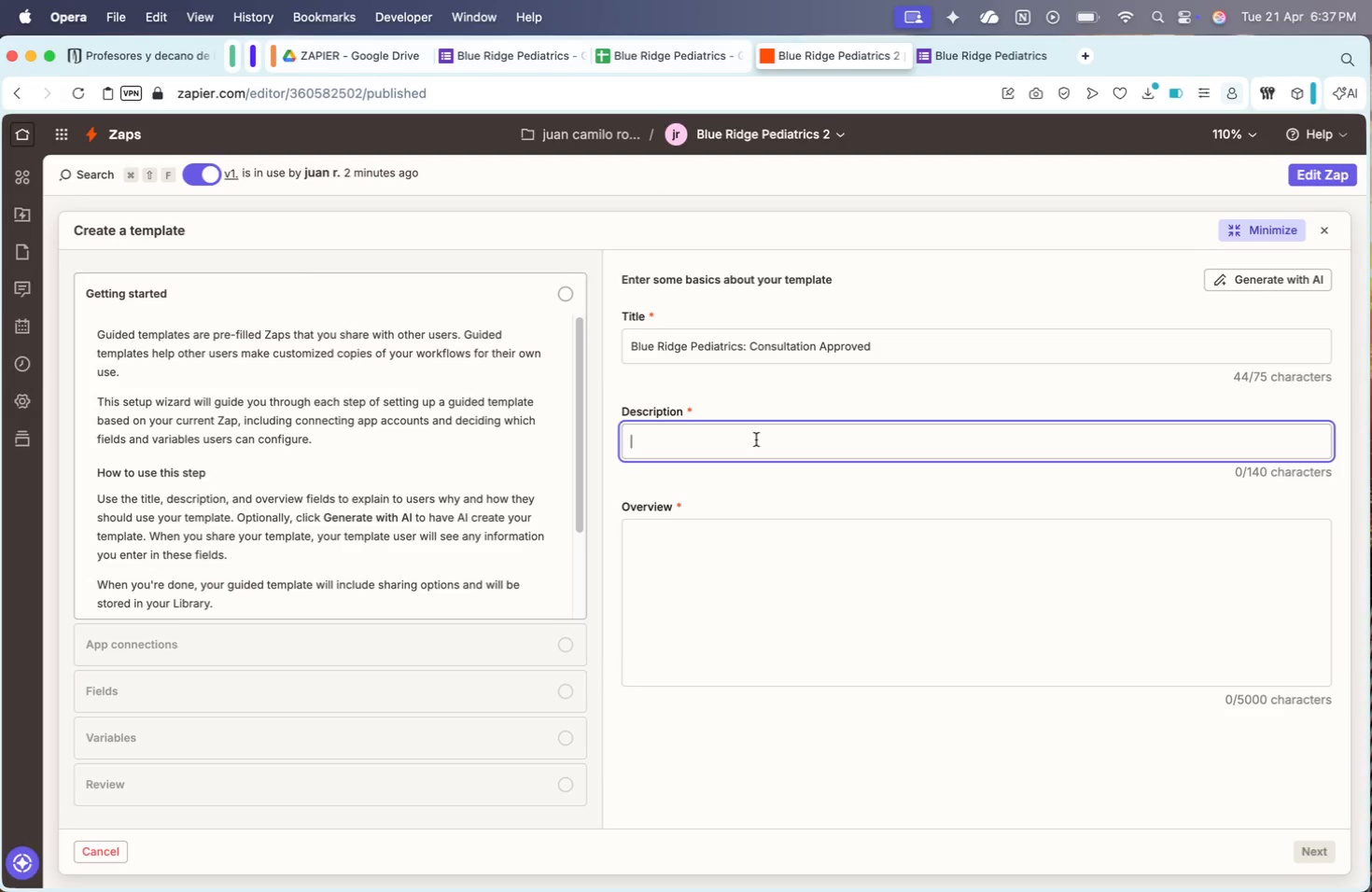 
type(When )
 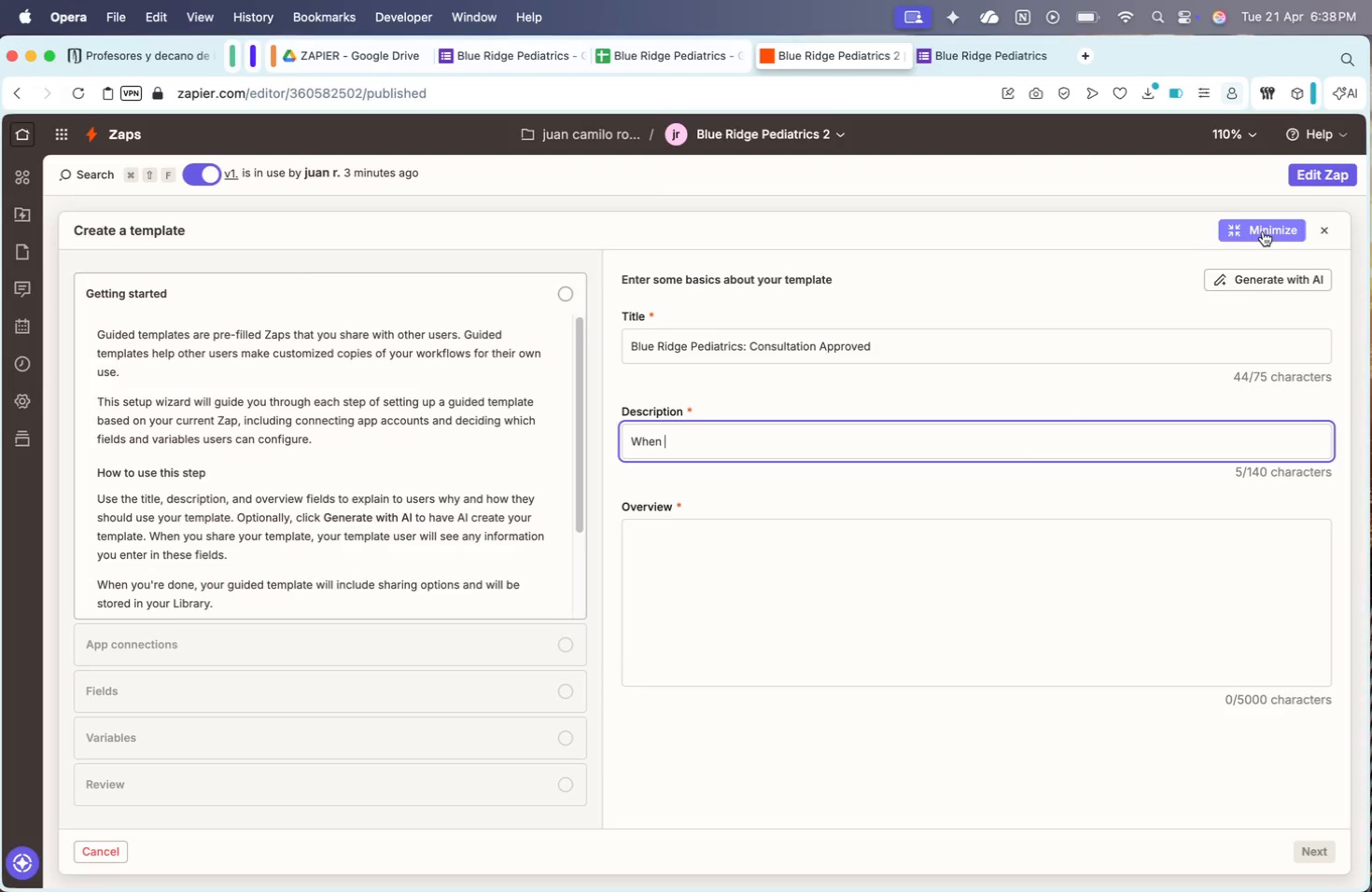 
wait(44.06)
 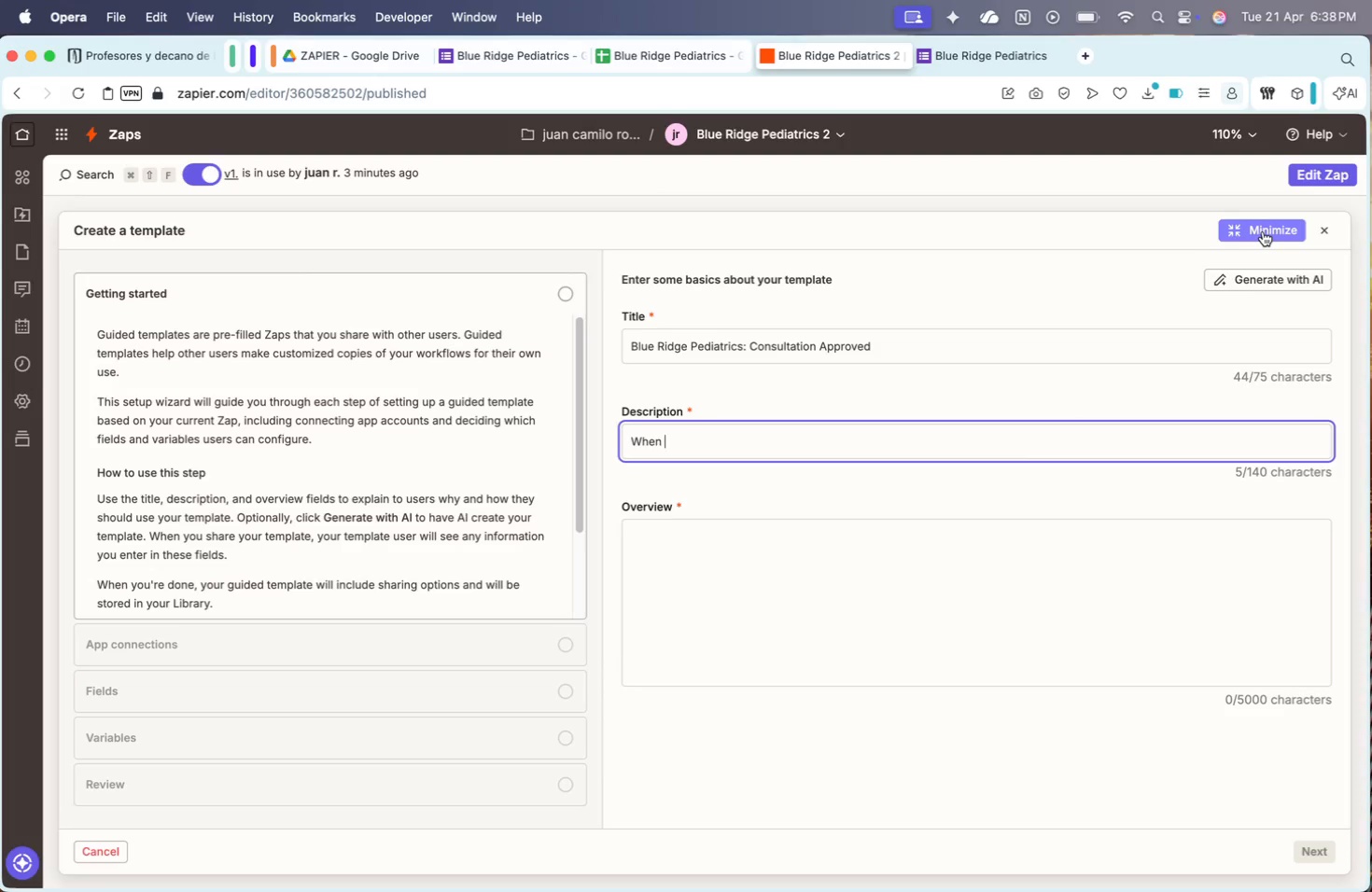 
left_click([1263, 231])
 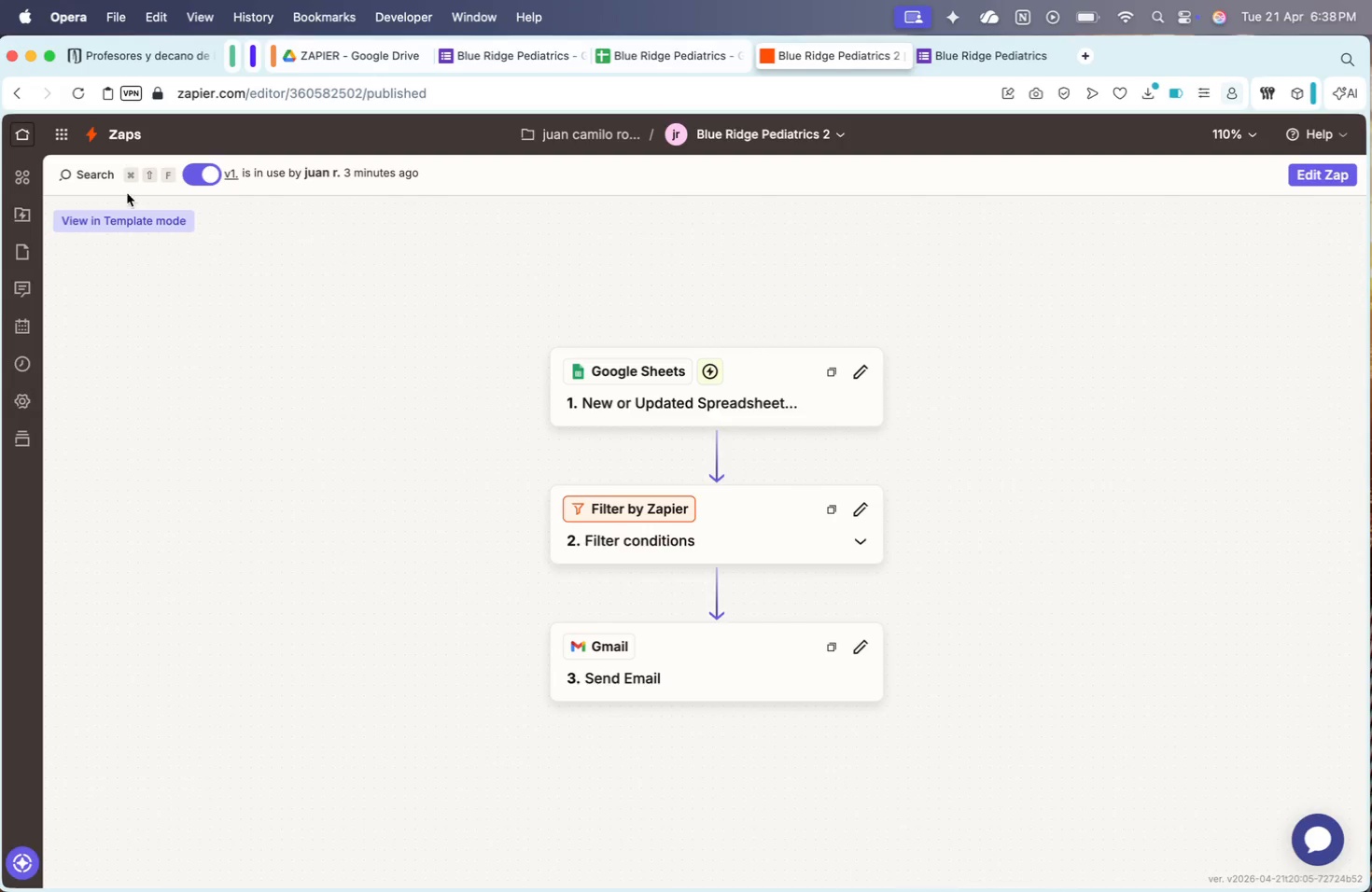 
left_click([138, 217])
 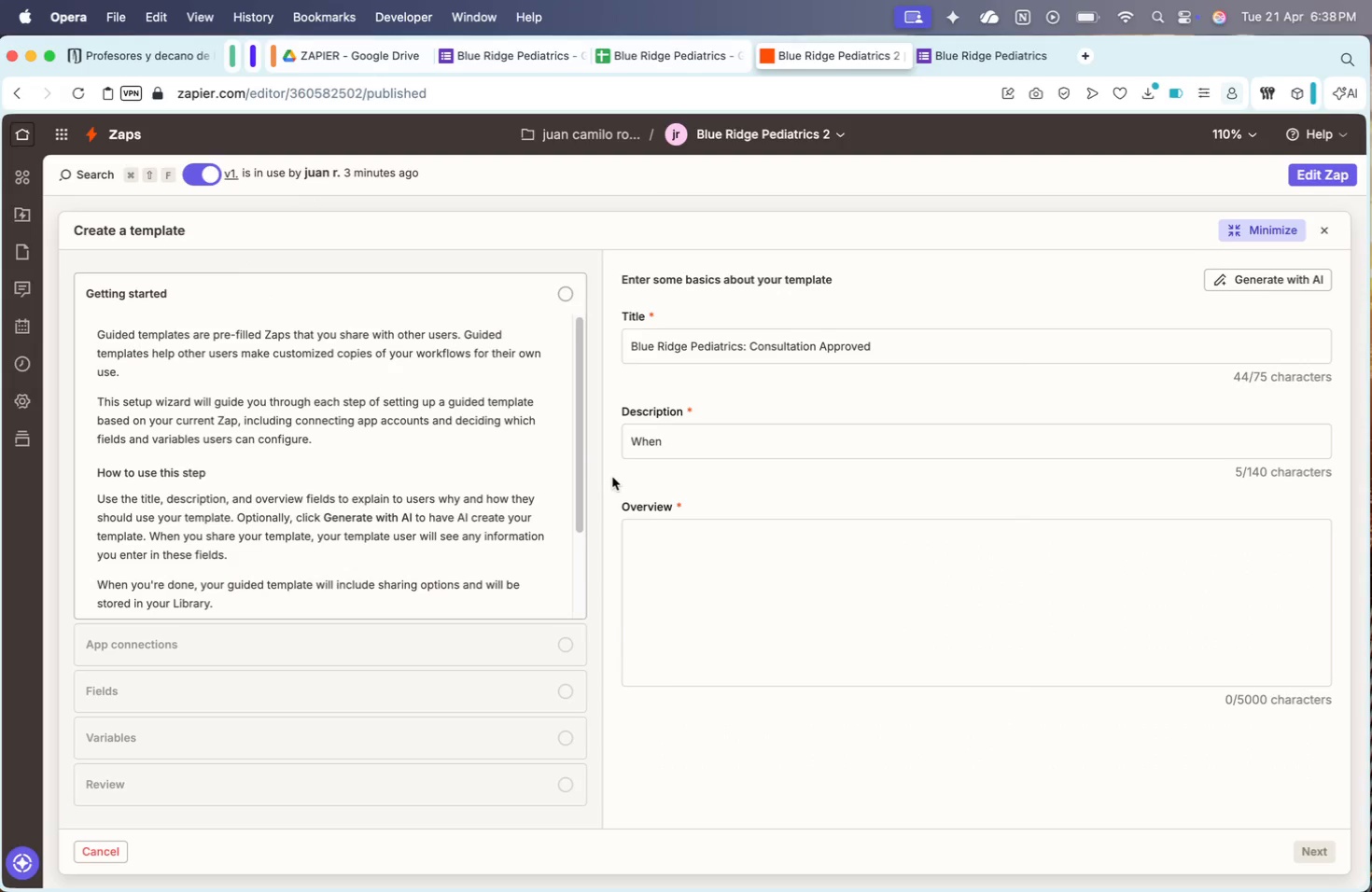 
wait(9.24)
 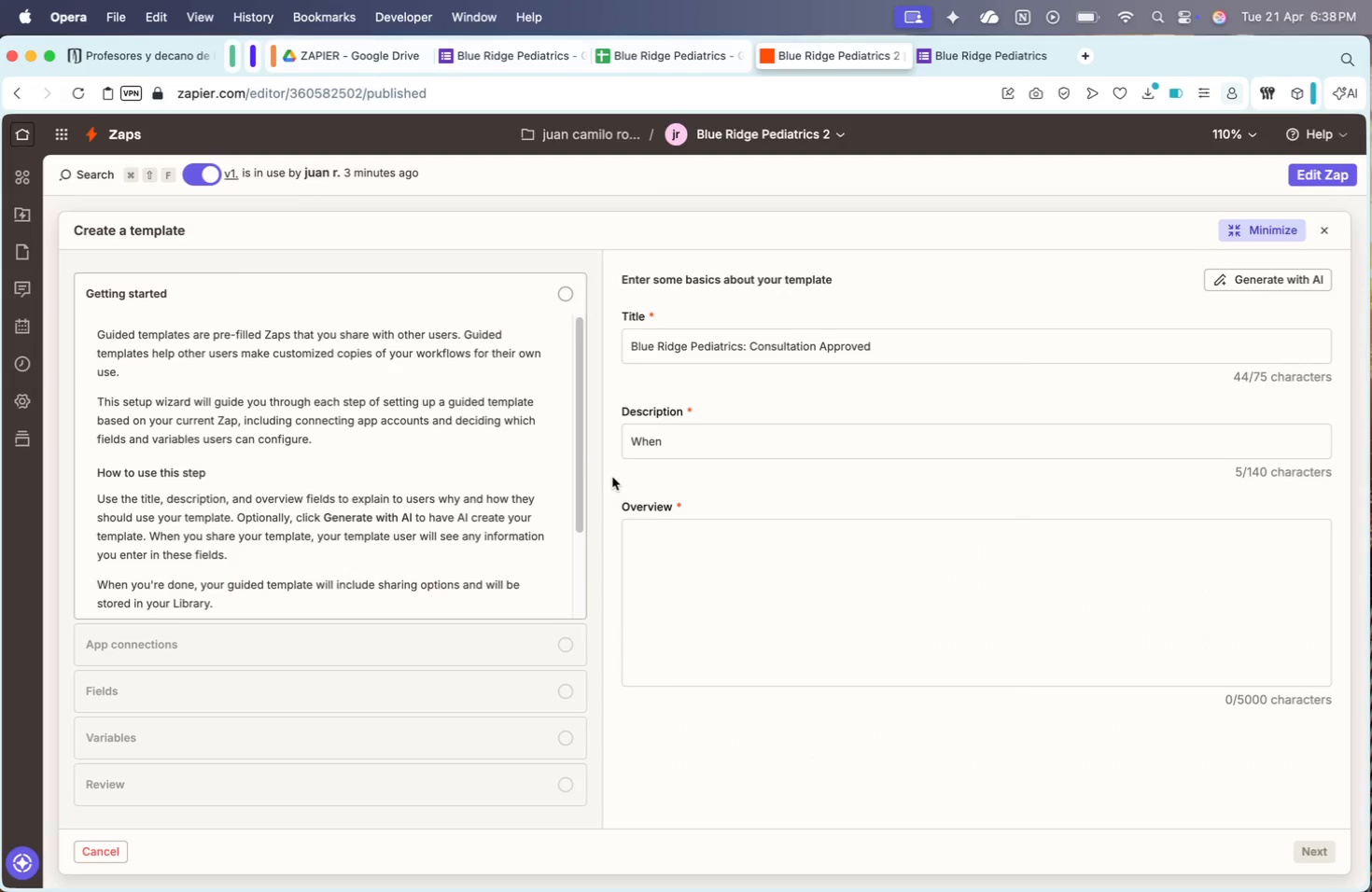 
type(status updated, )
 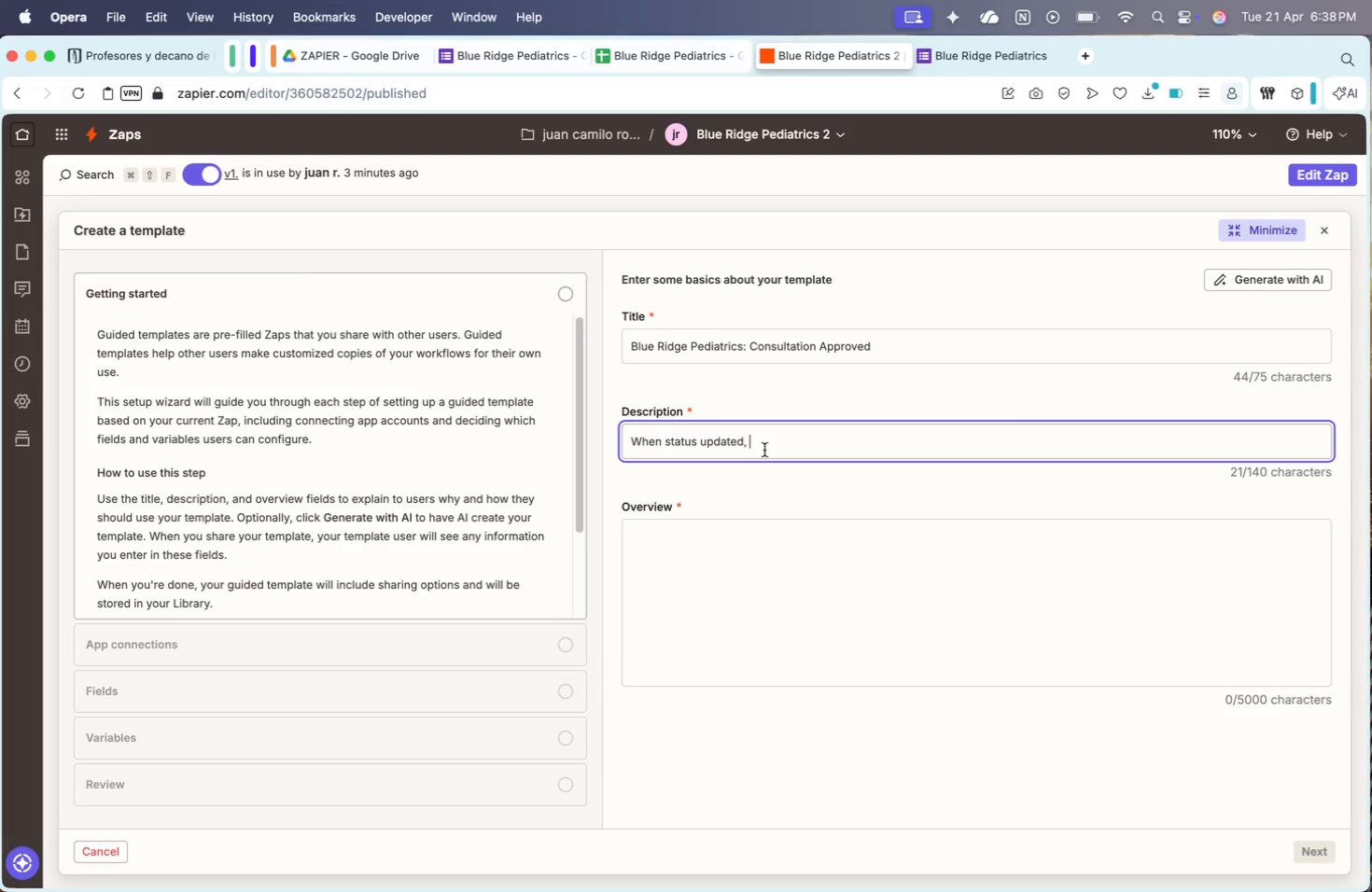 
wait(22.16)
 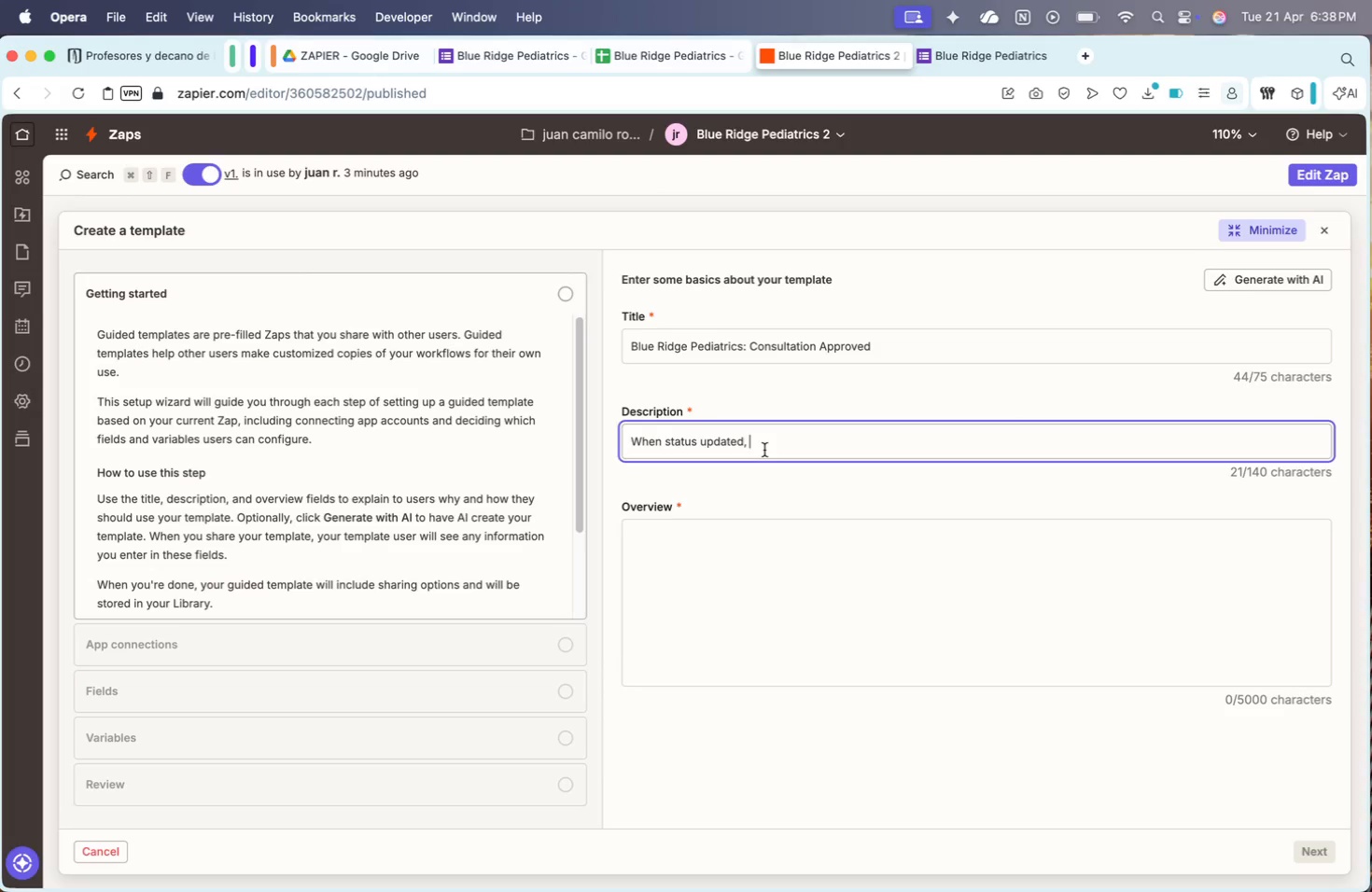 
key(Backspace)
type( checks if the e)
key(Backspace)
type(statius )
key(Backspace)
key(Backspace)
key(Backspace)
key(Backspace)
type(us i s)
key(Backspace)
key(Backspace)
type(s )